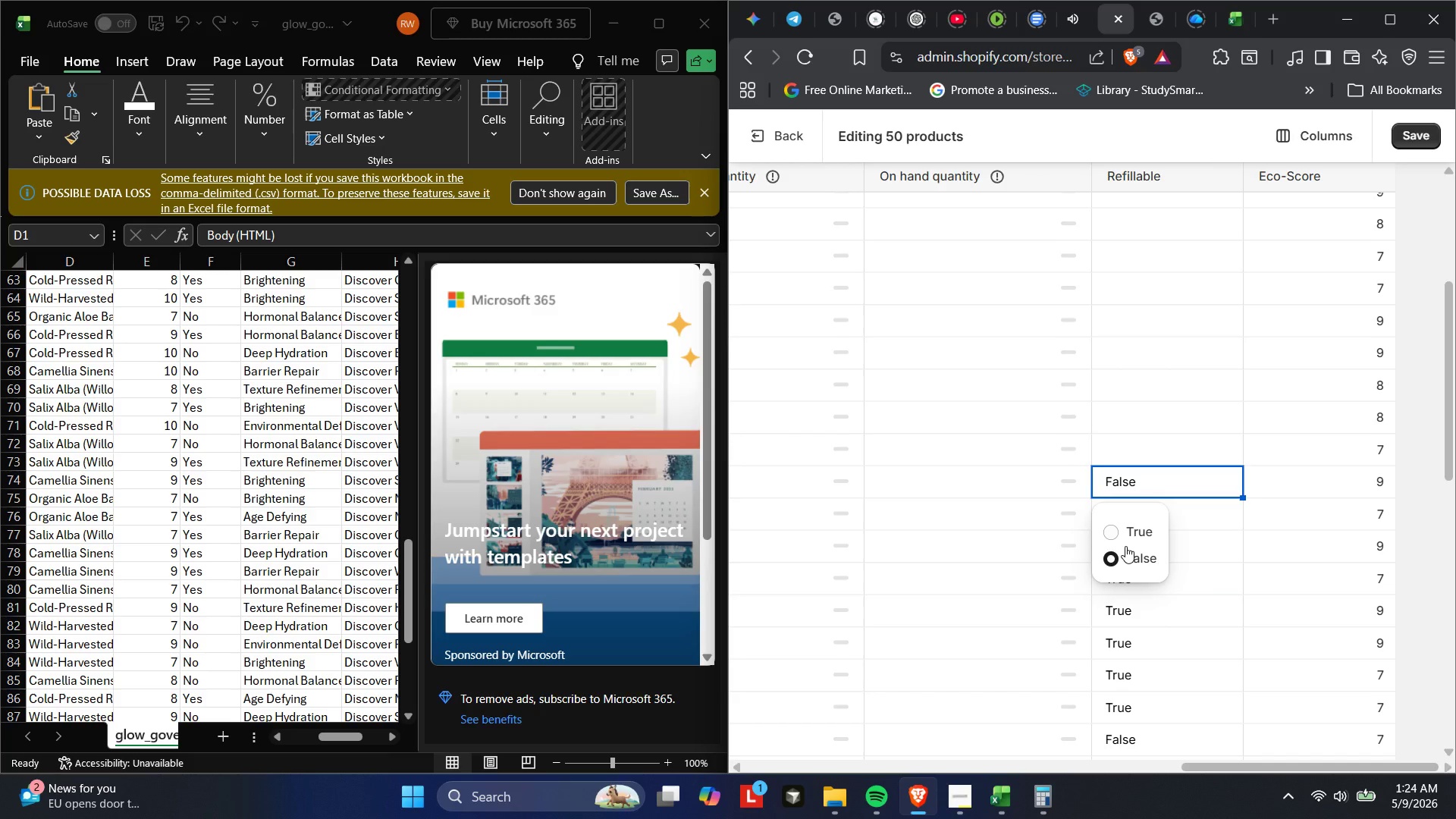 
left_click([1141, 447])
 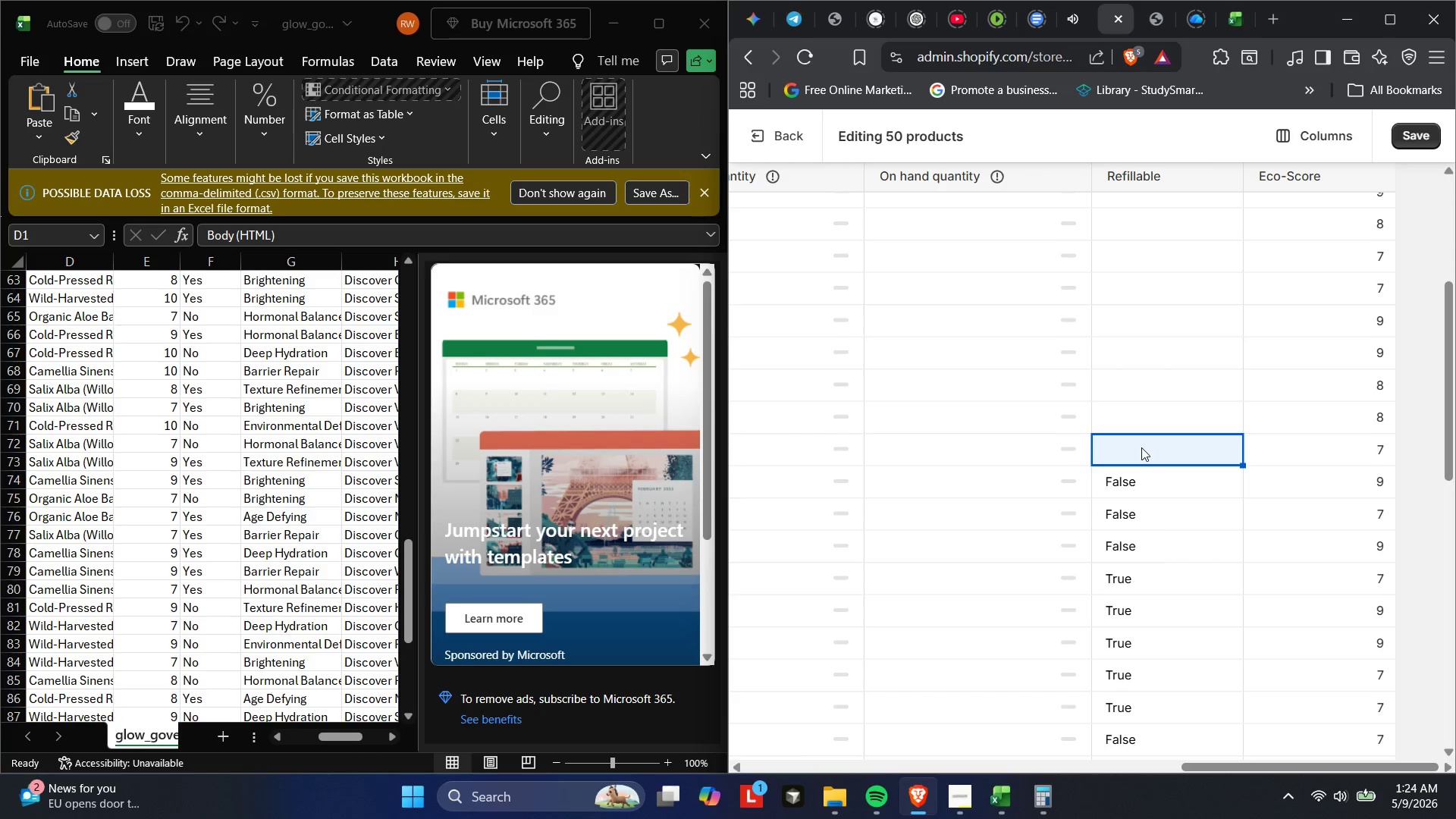 
left_click([1141, 447])
 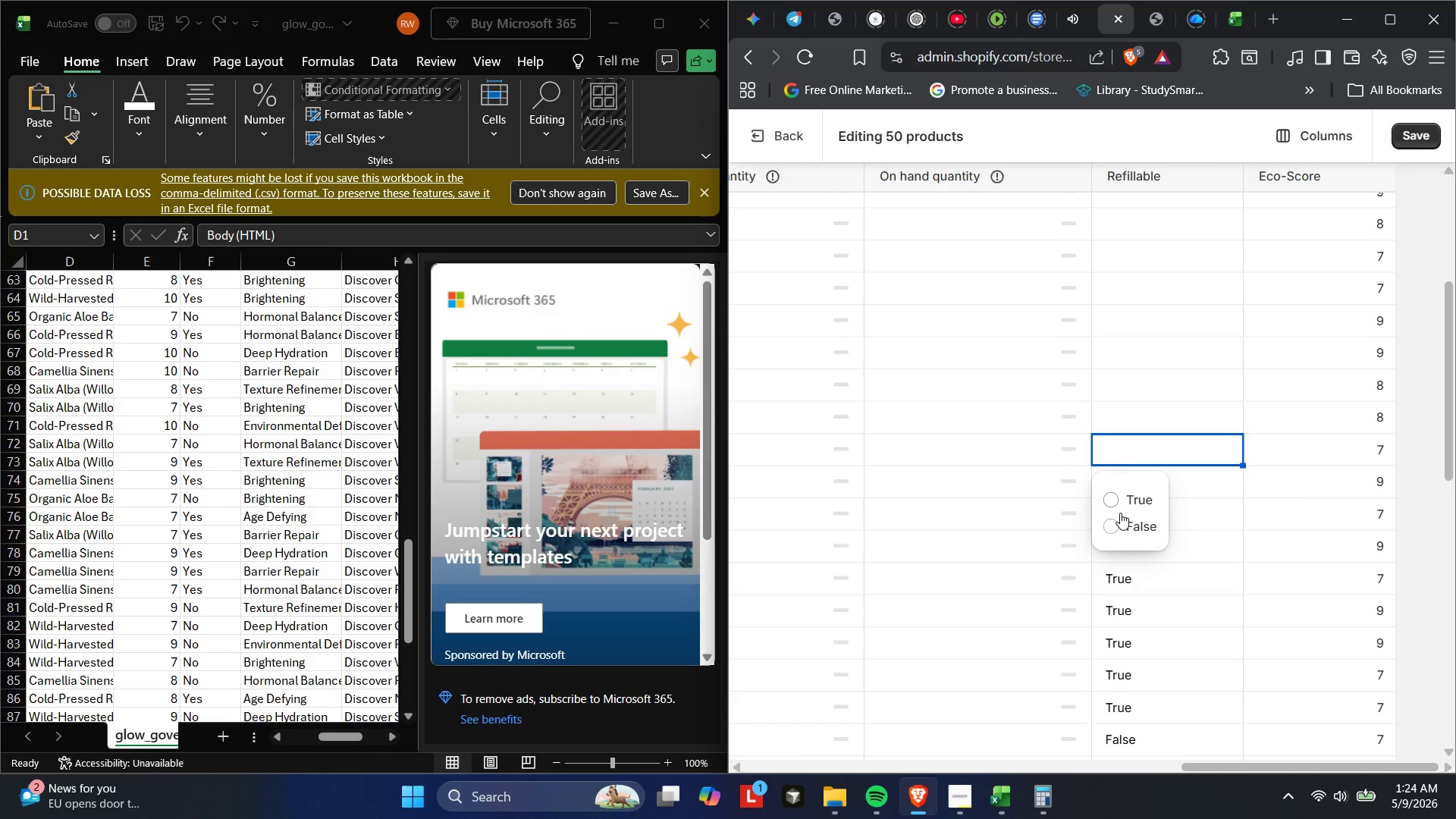 
left_click([1116, 526])
 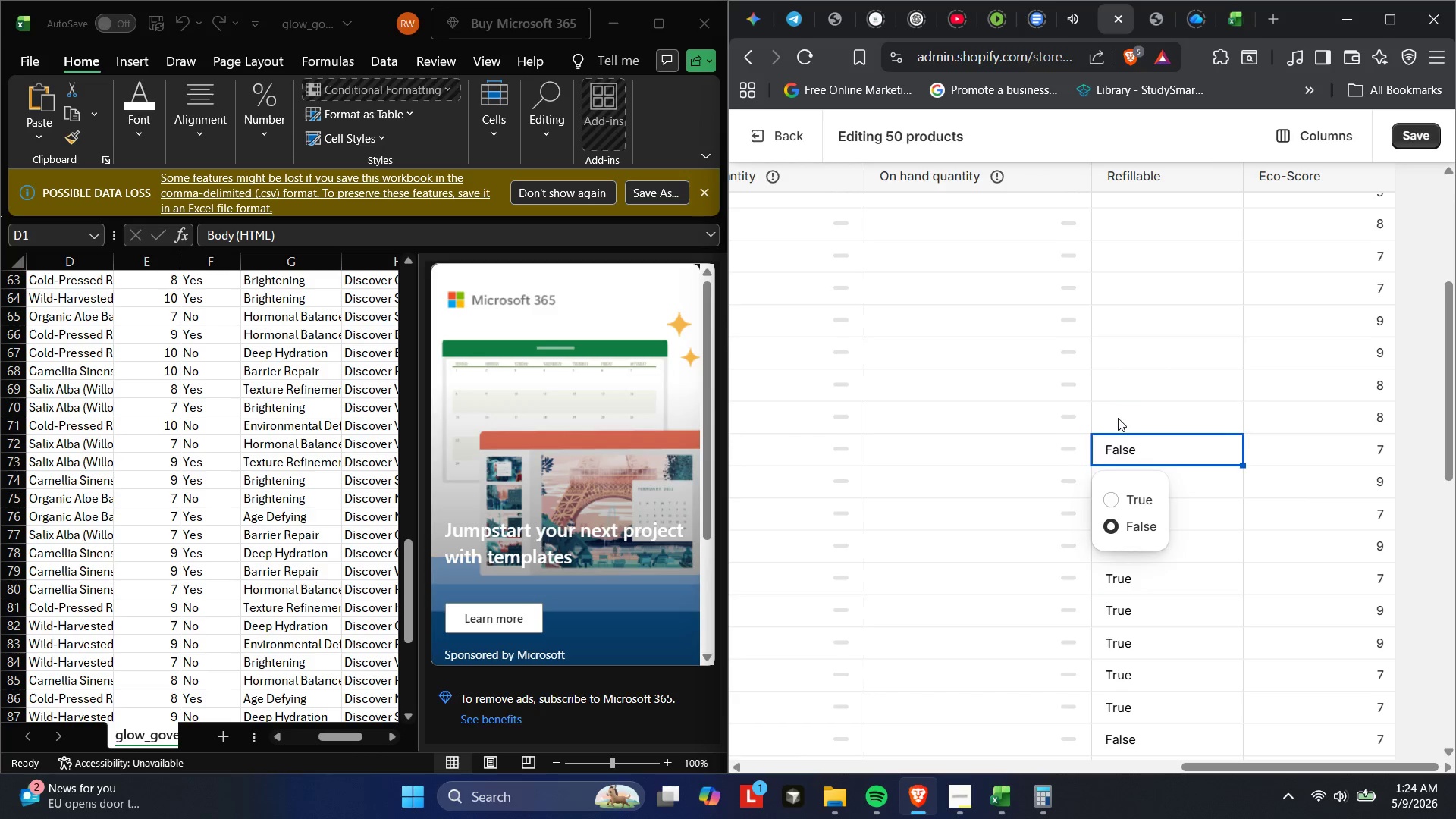 
double_click([1118, 419])
 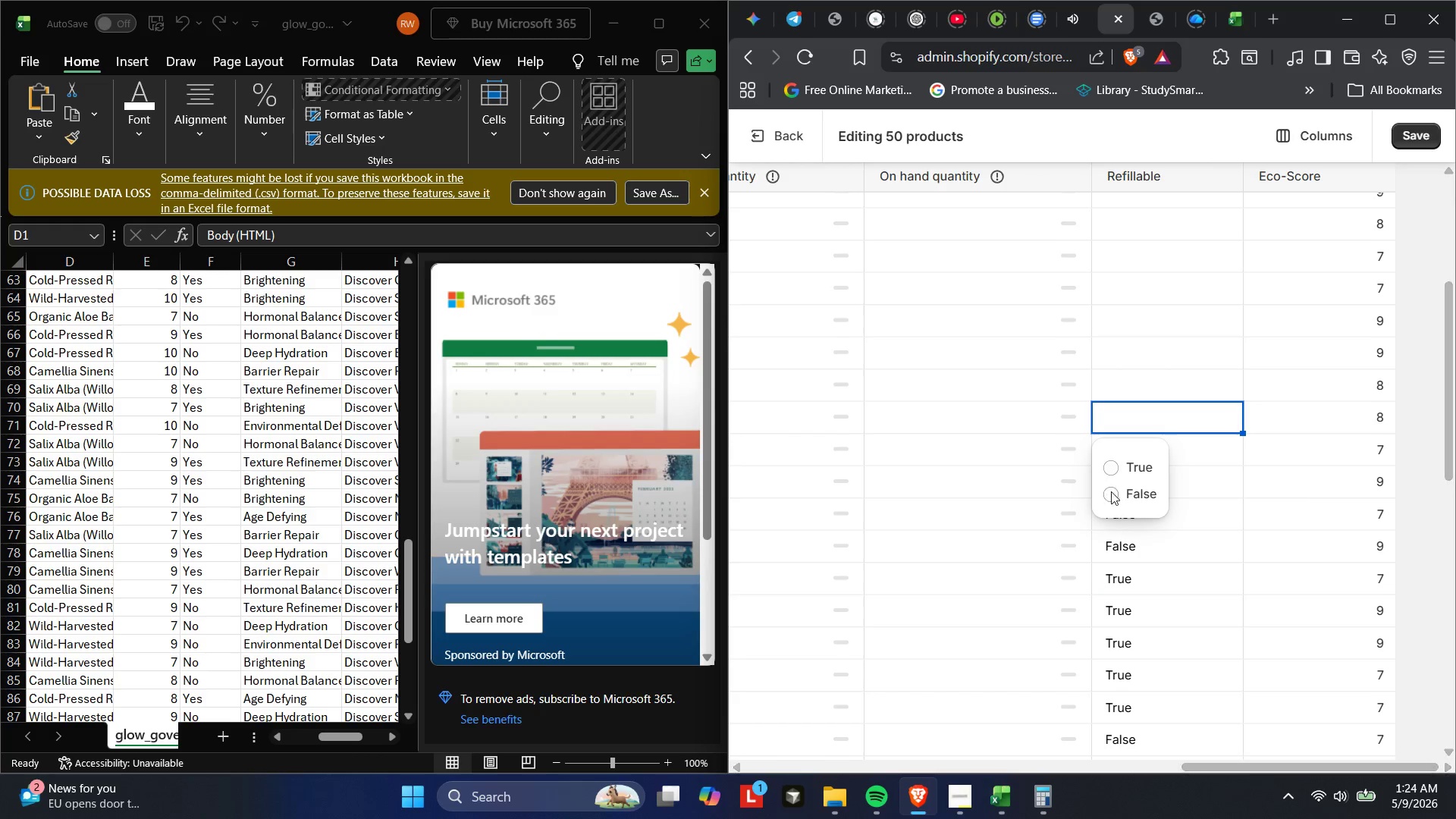 
left_click([1111, 497])
 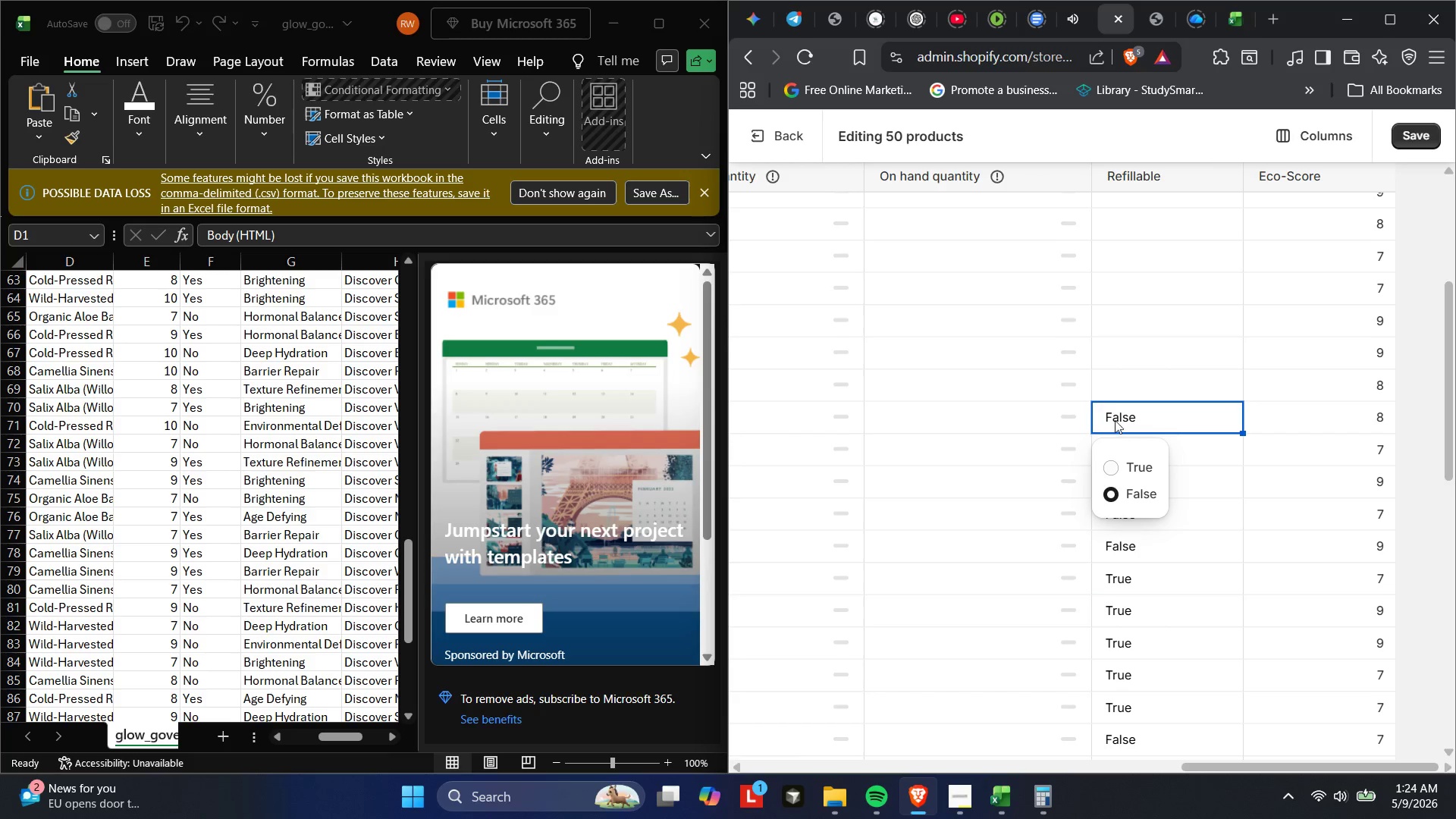 
left_click([1115, 385])
 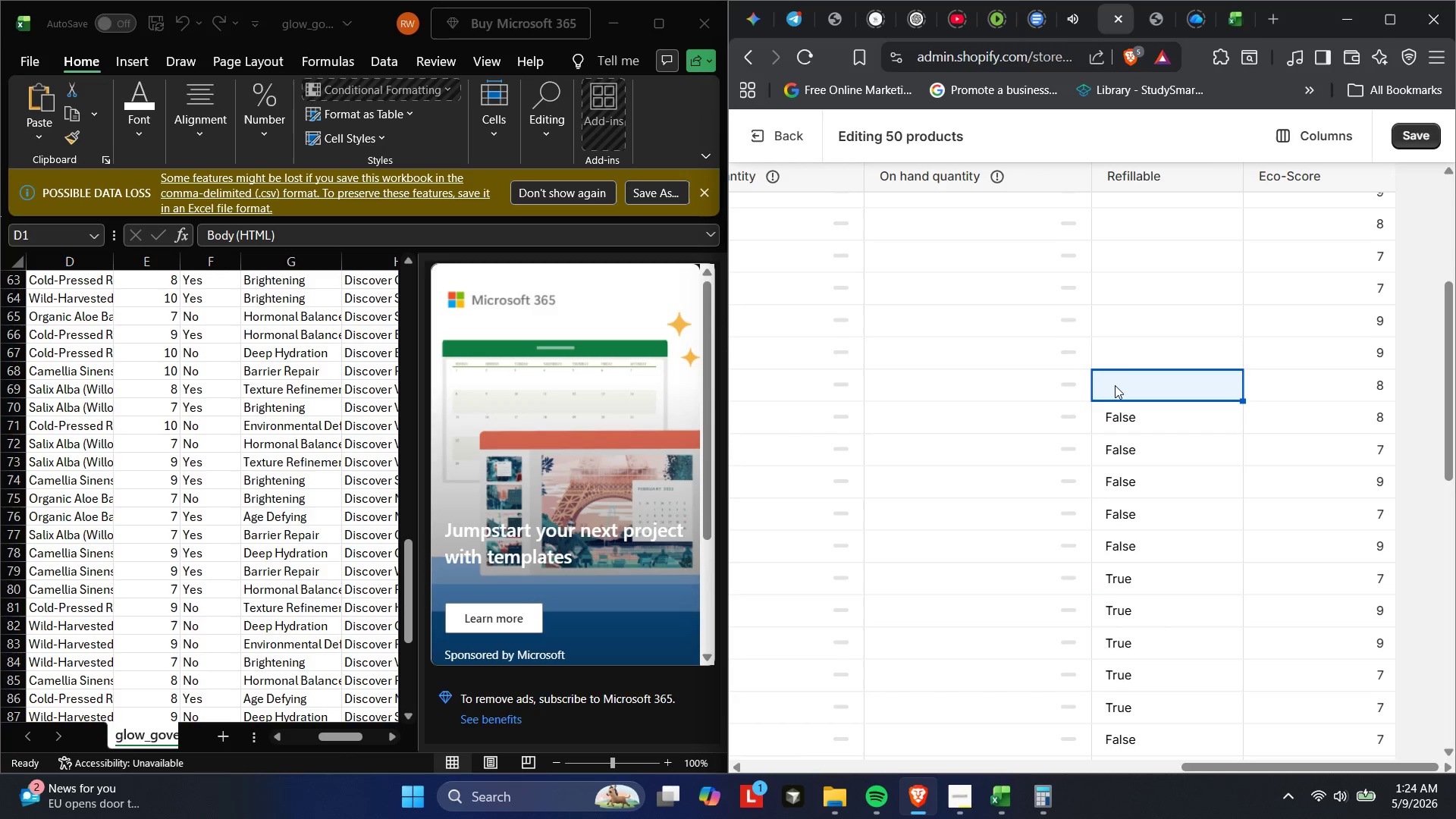 
left_click([1115, 385])
 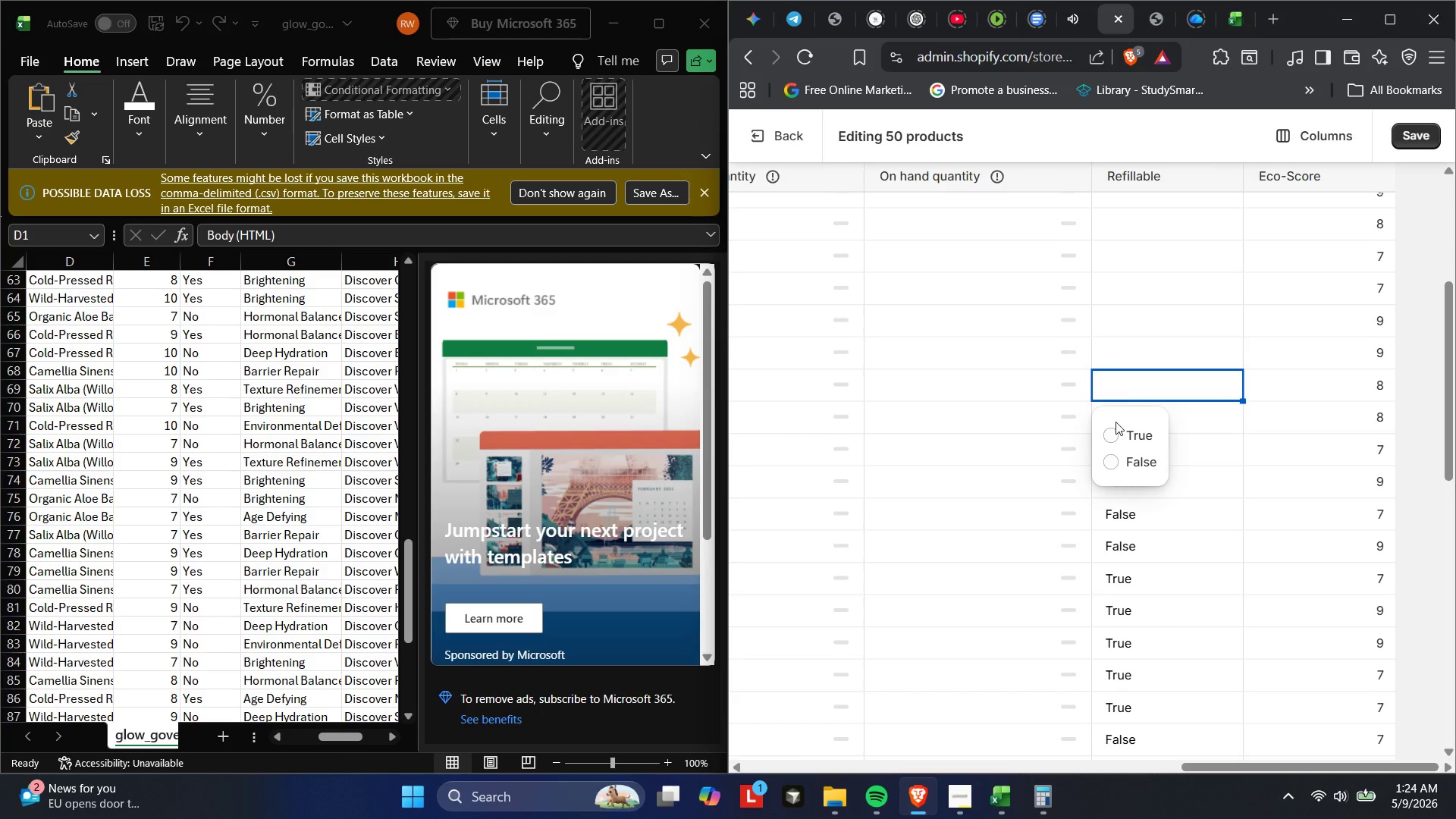 
left_click([1116, 430])
 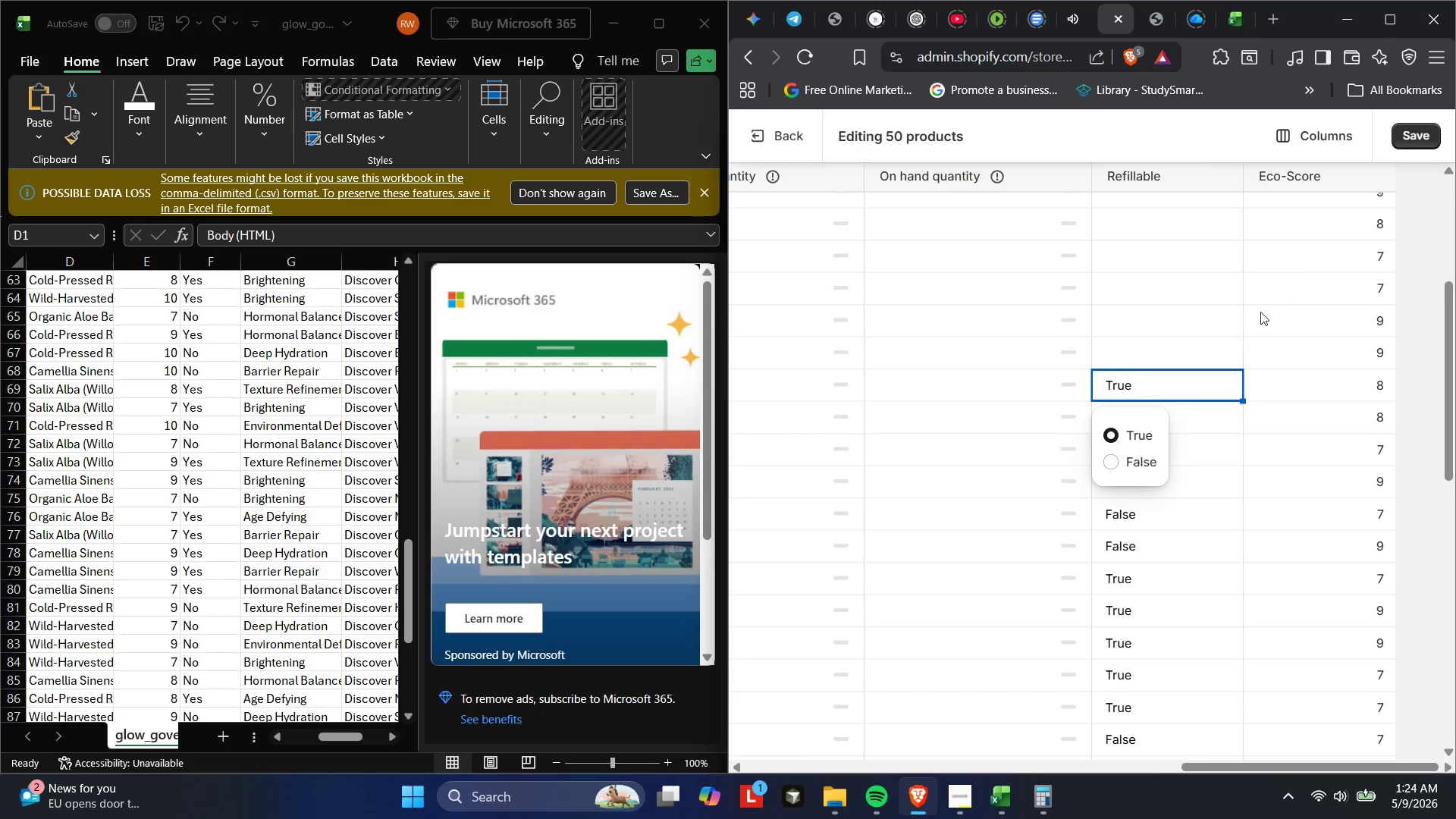 
left_click([1189, 350])
 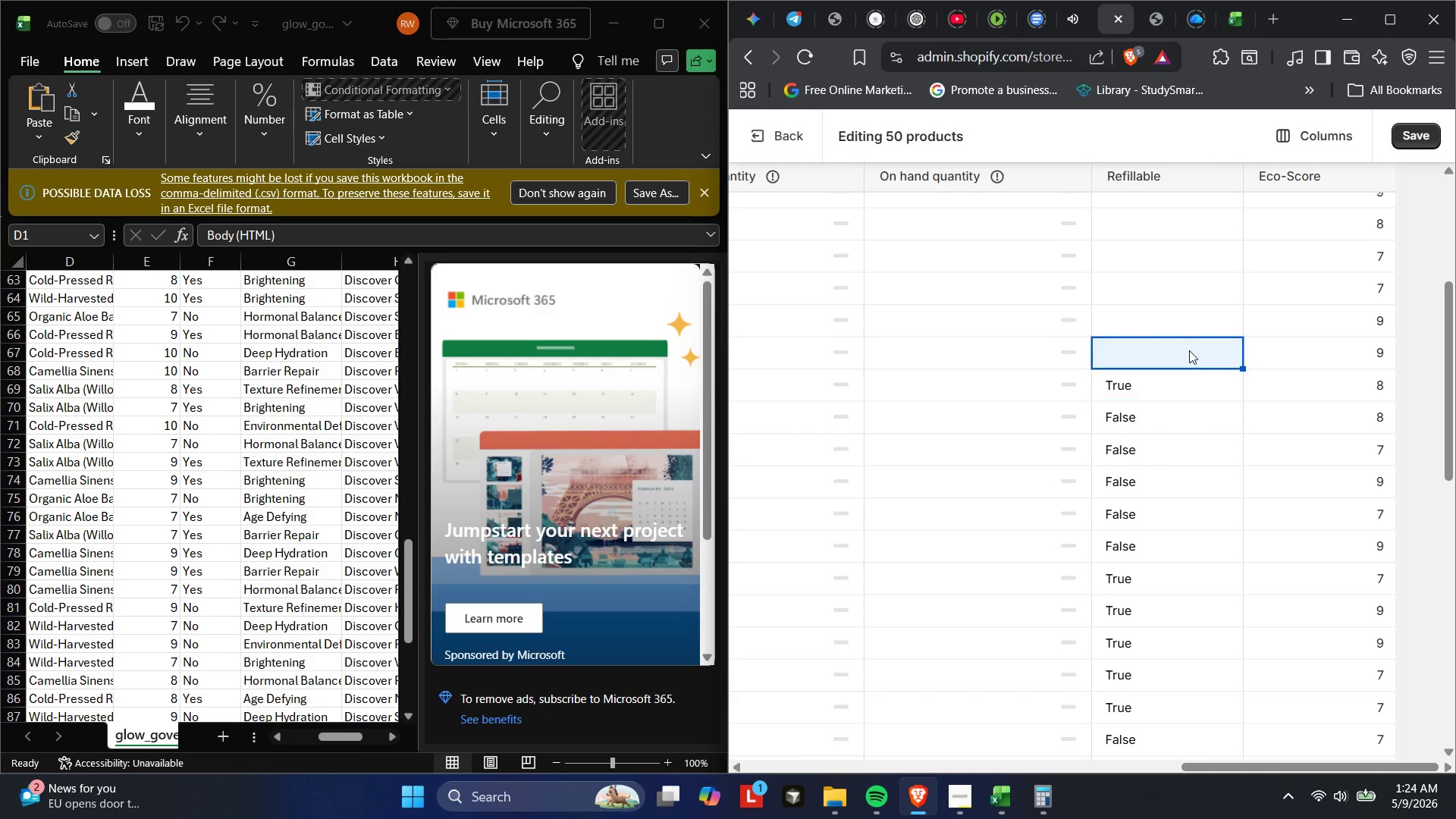 
left_click([1189, 350])
 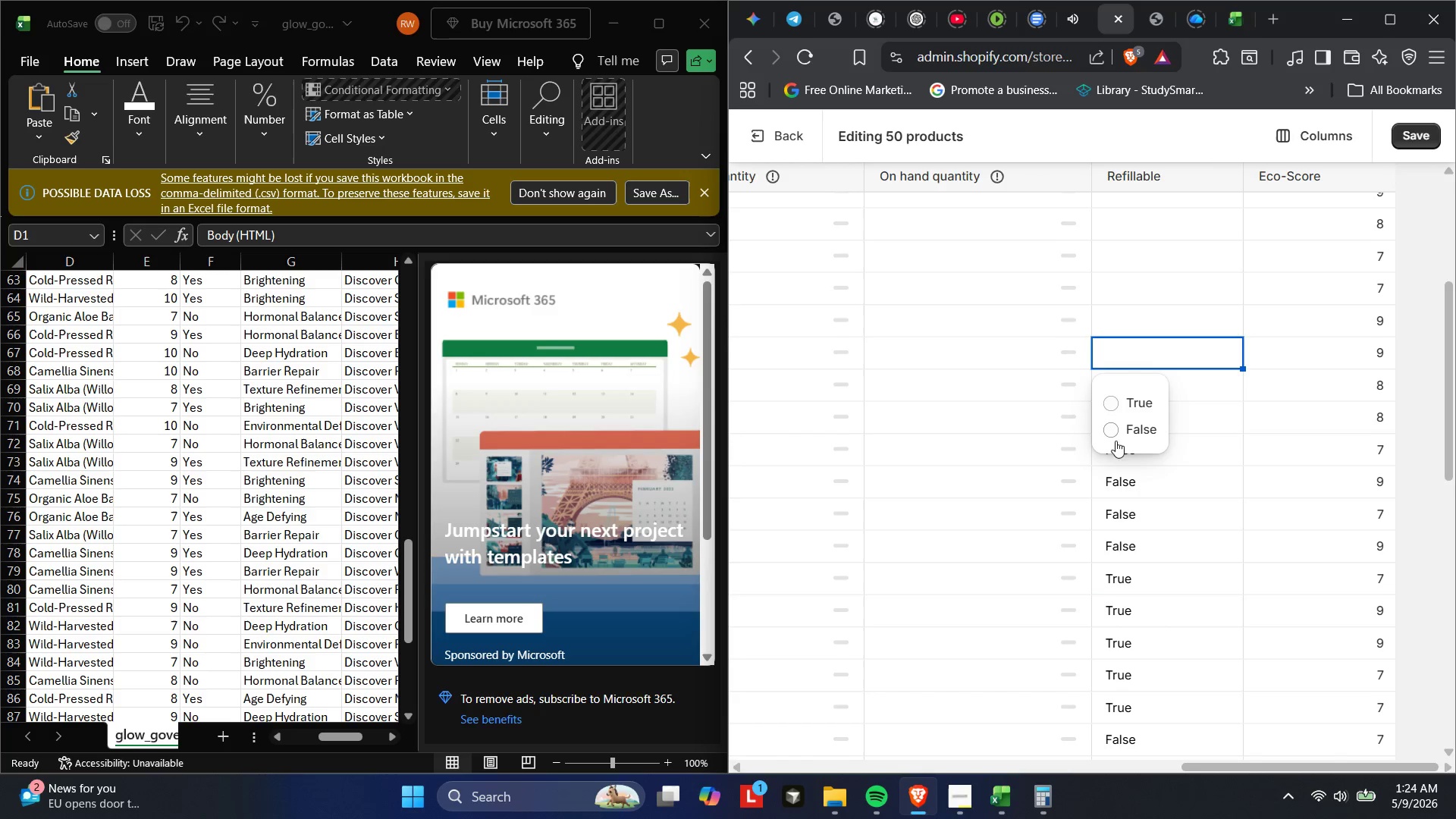 
left_click([1112, 430])
 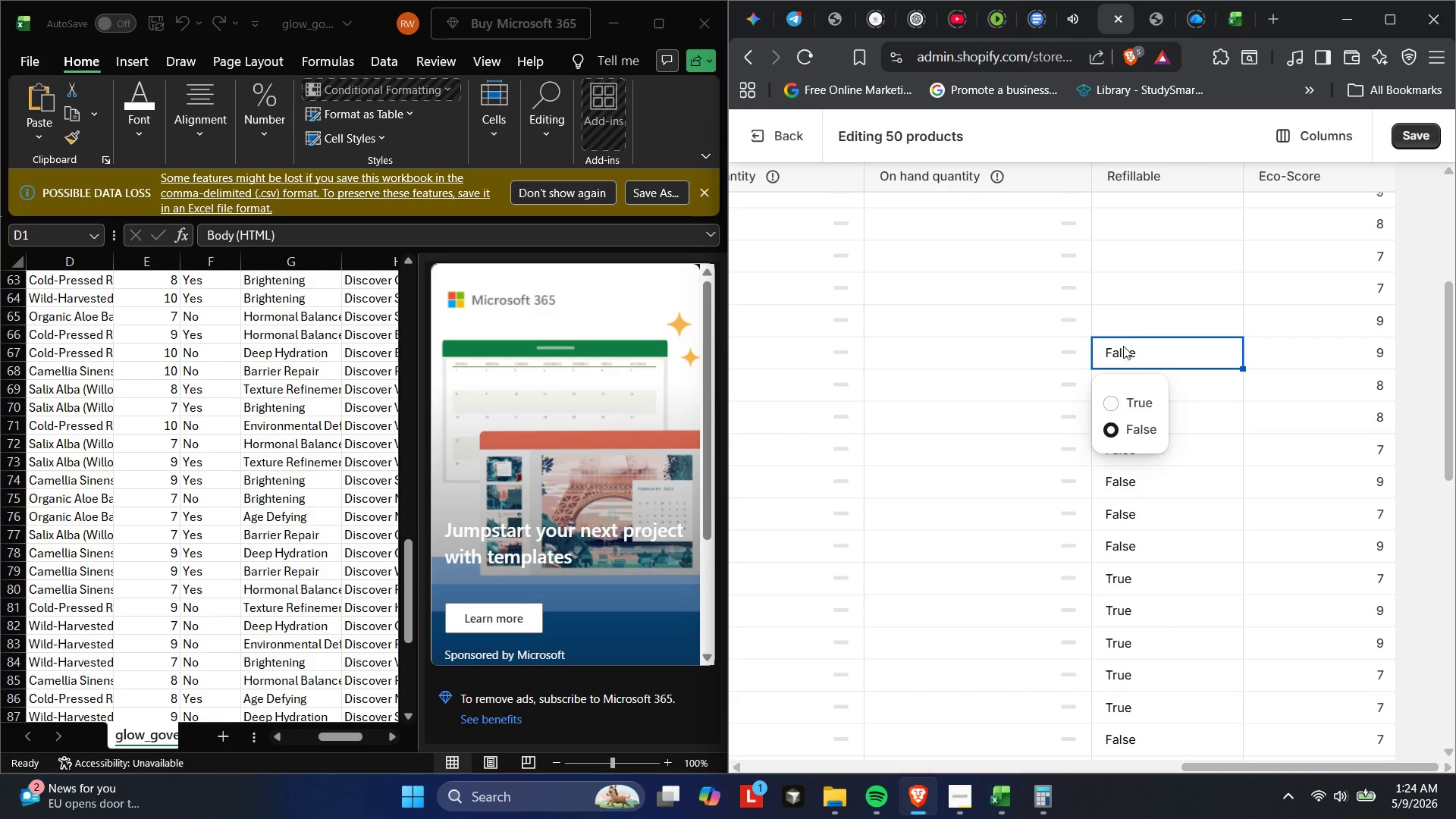 
left_click([1124, 316])
 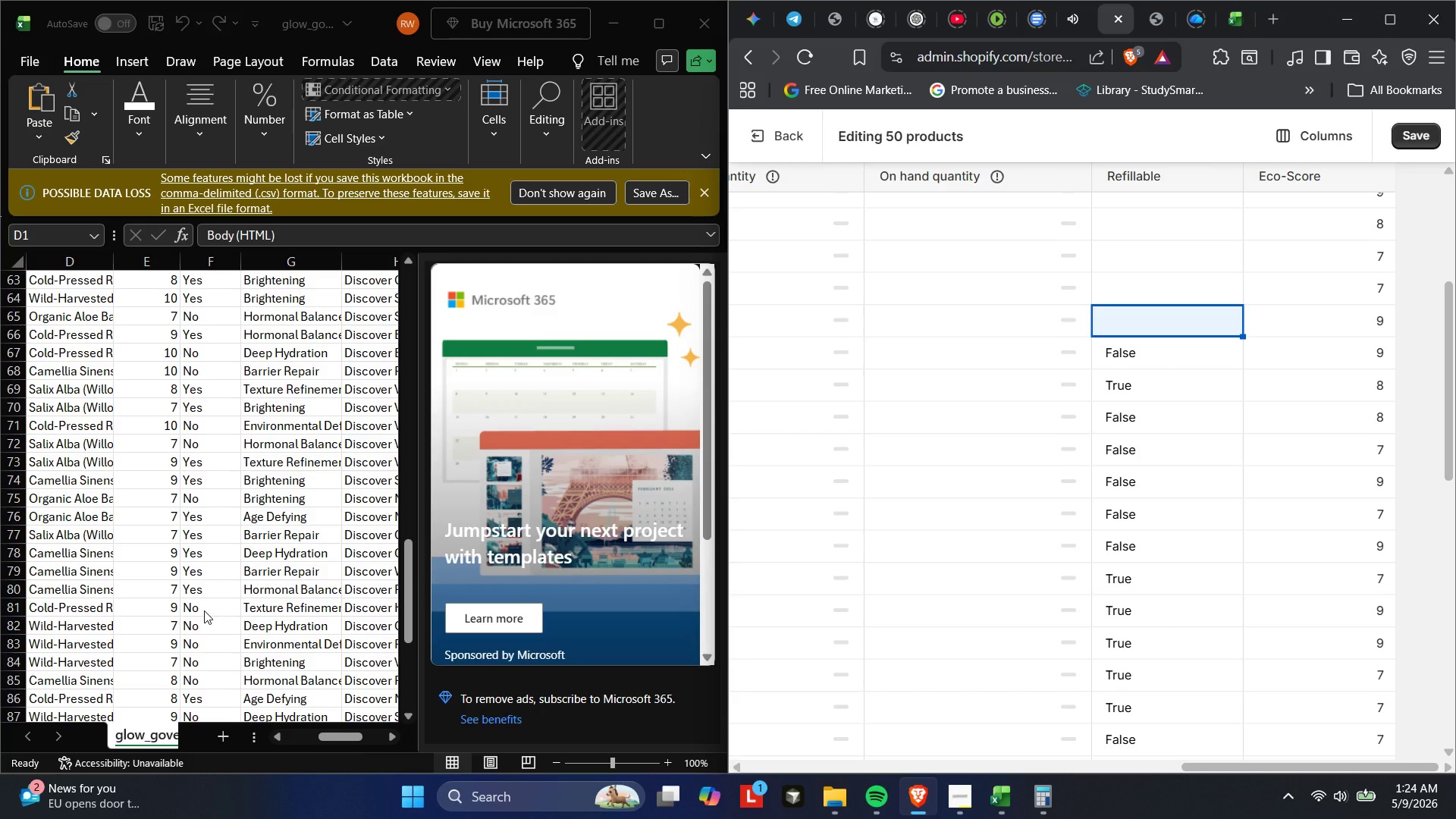 
scroll: coordinate [204, 610], scroll_direction: down, amount: 1.0
 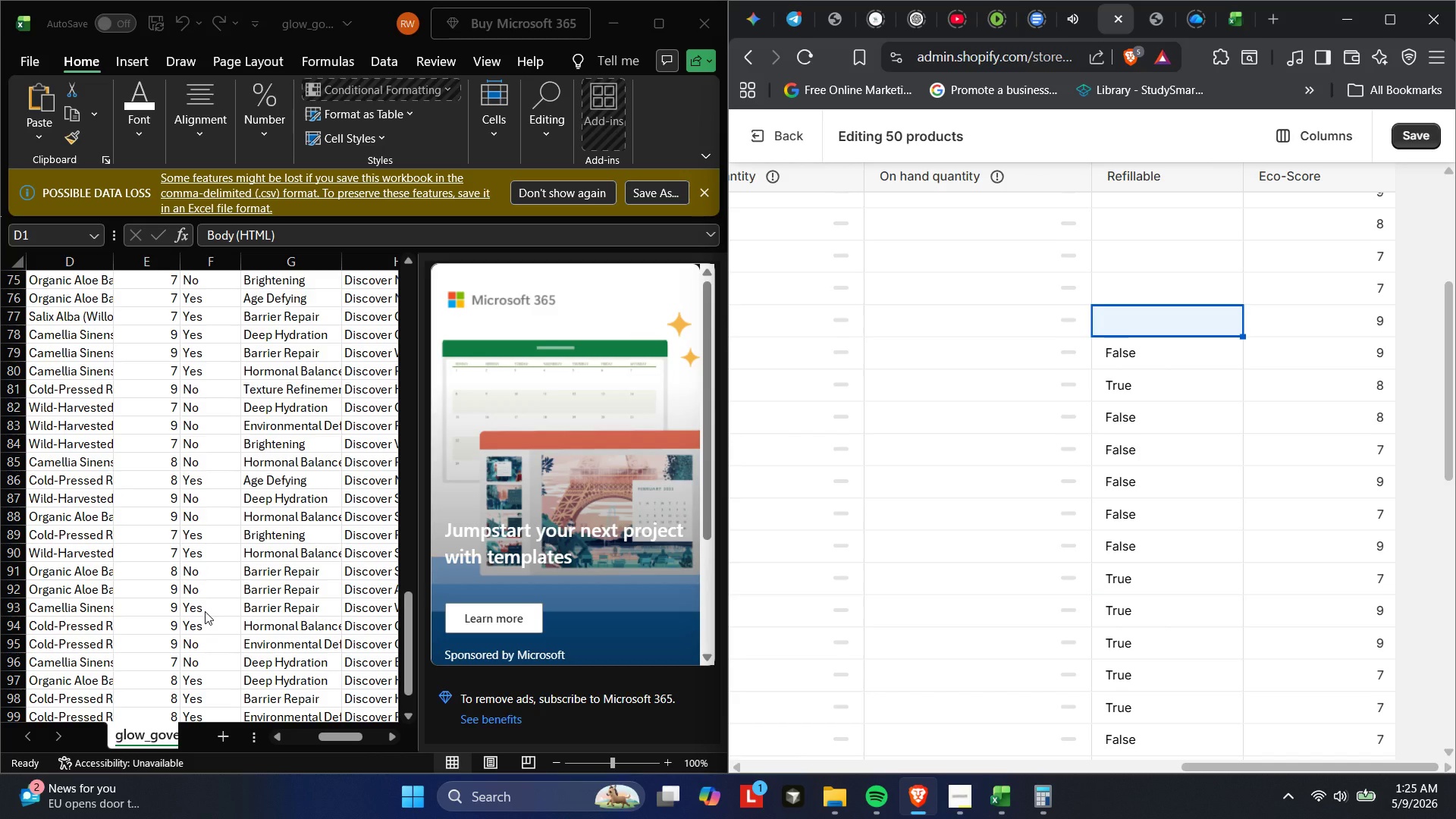 
wait(21.56)
 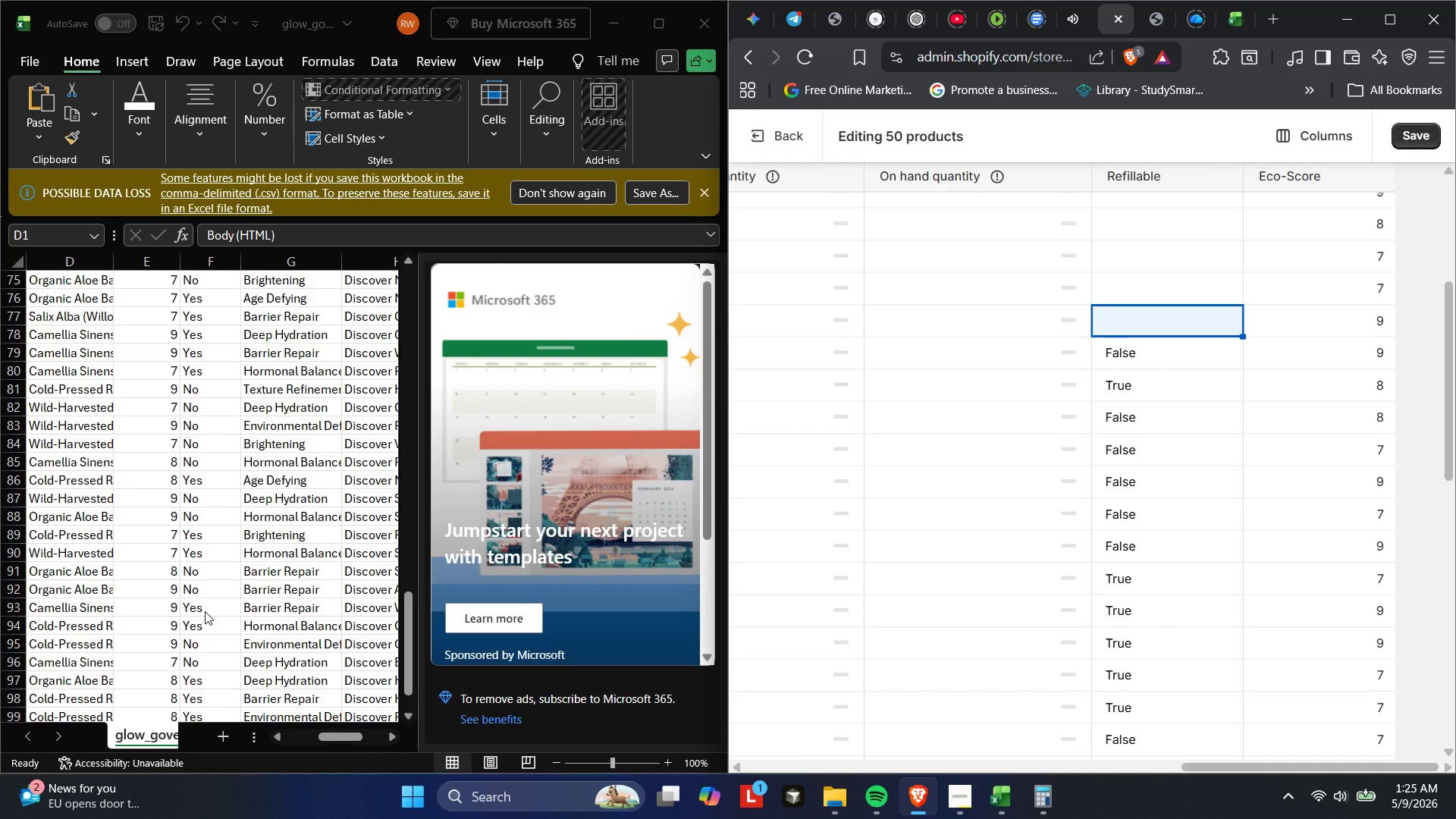 
left_click([1189, 300])
 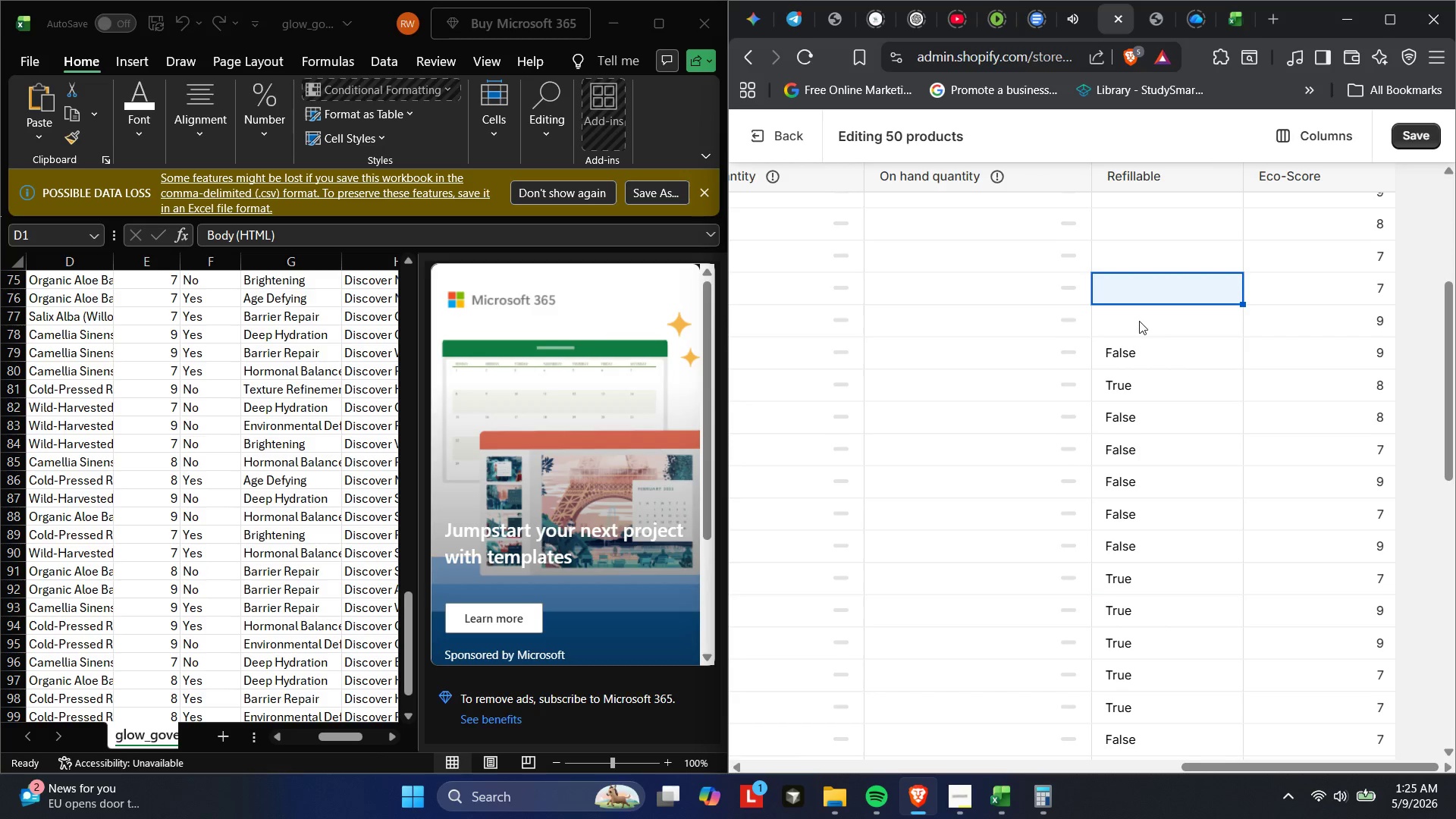 
double_click([1139, 321])
 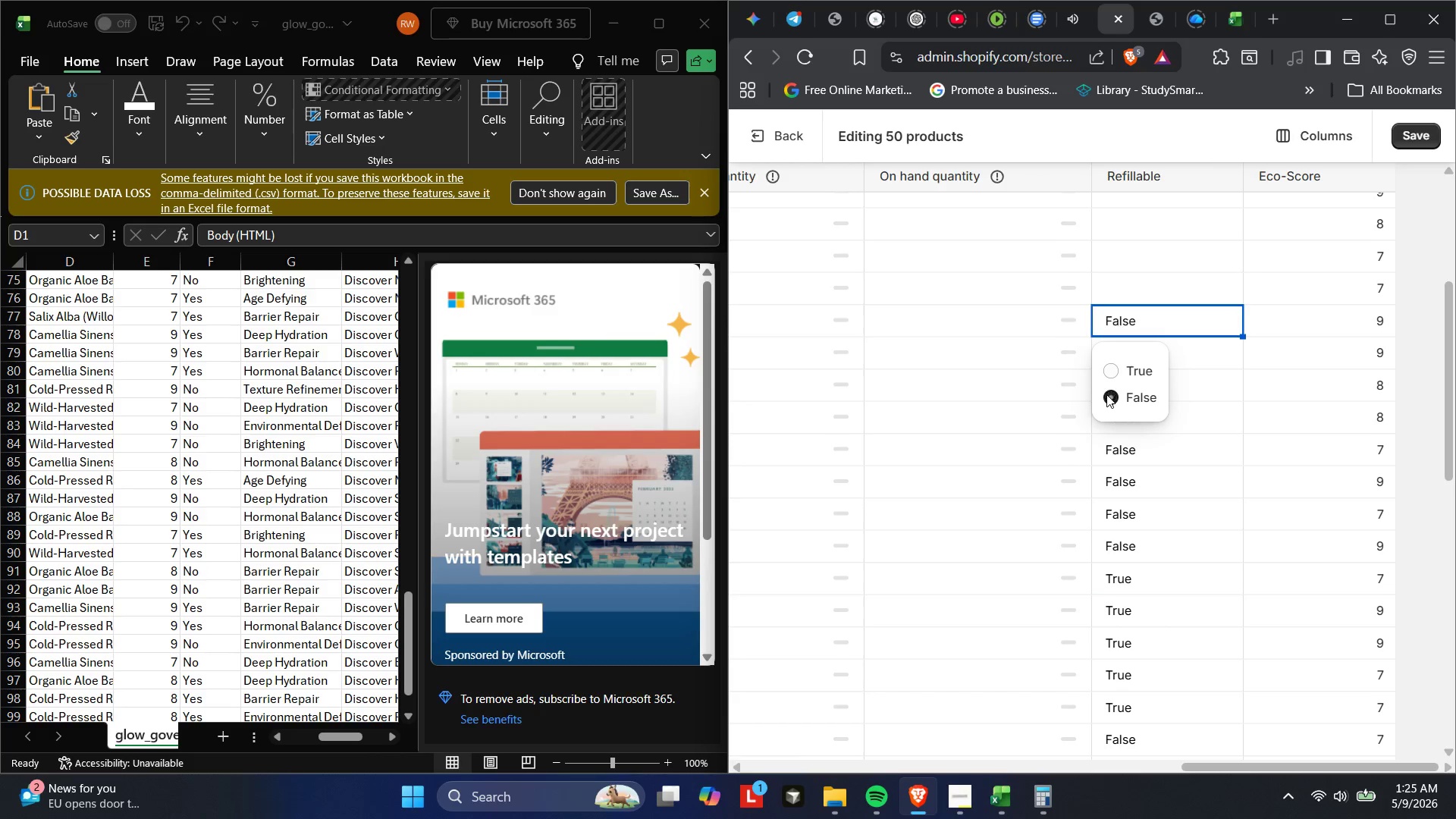 
left_click([1112, 292])